 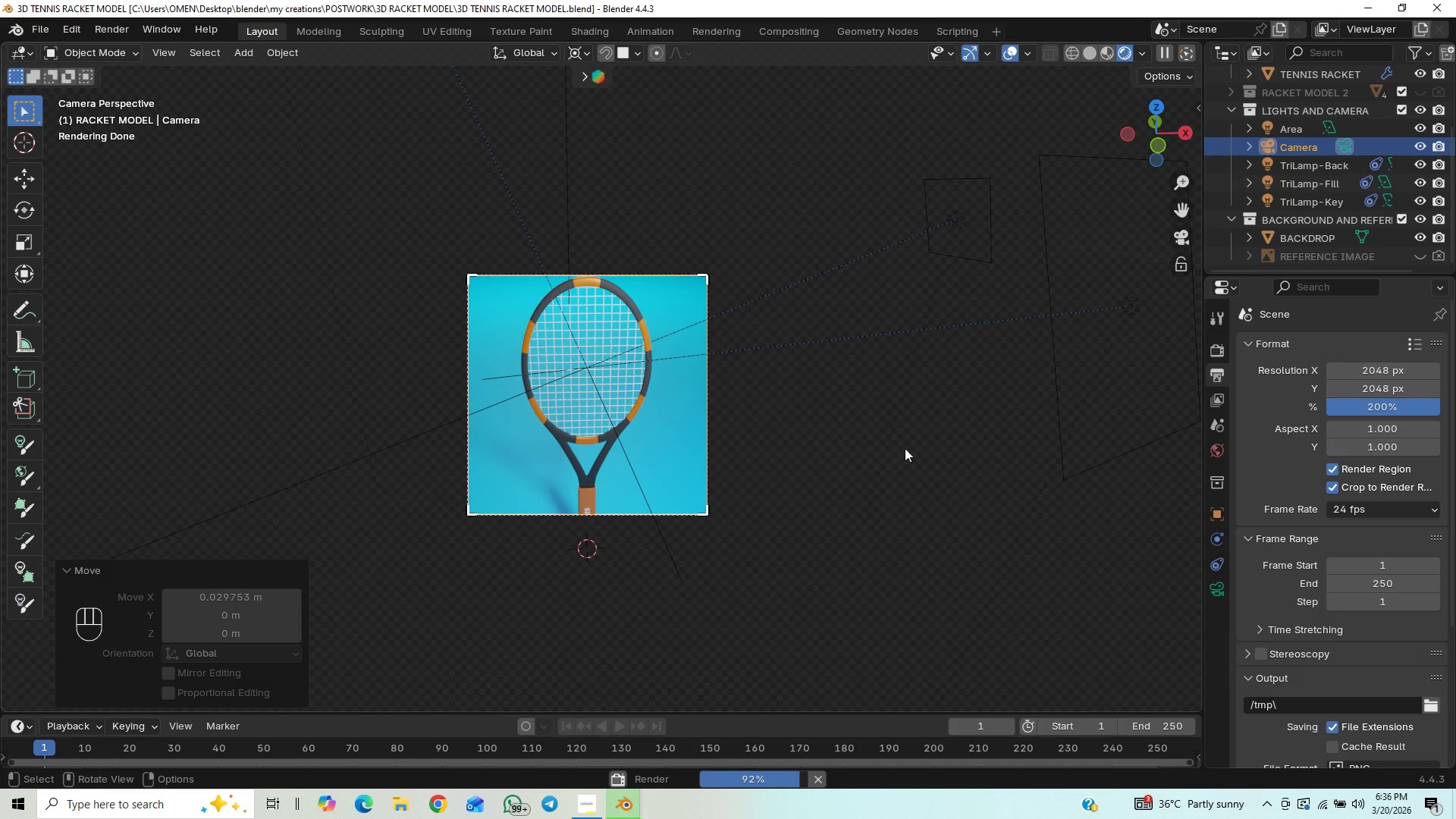 
key(Numpad1)
 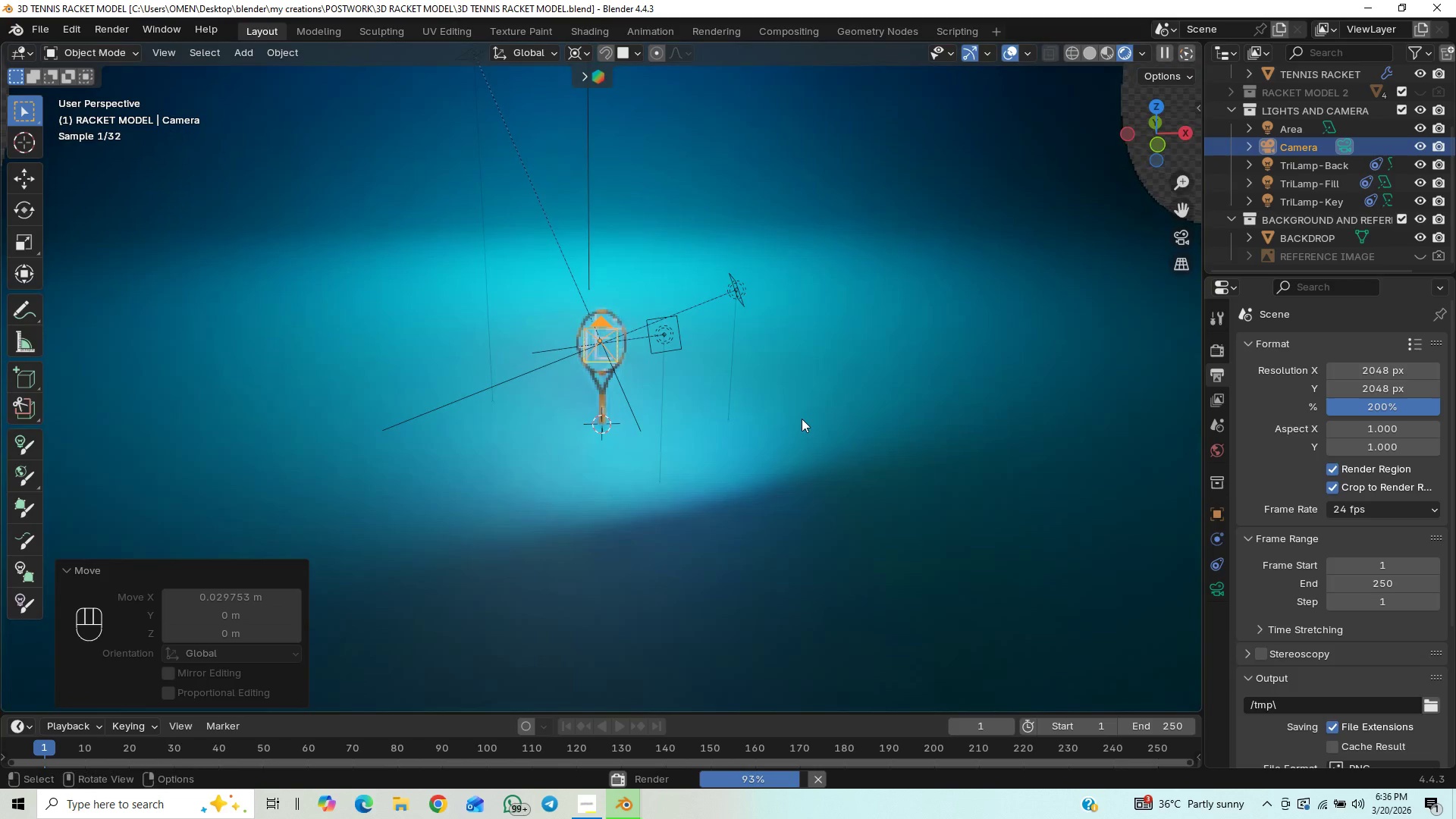 
scroll: coordinate [764, 282], scroll_direction: down, amount: 1.0
 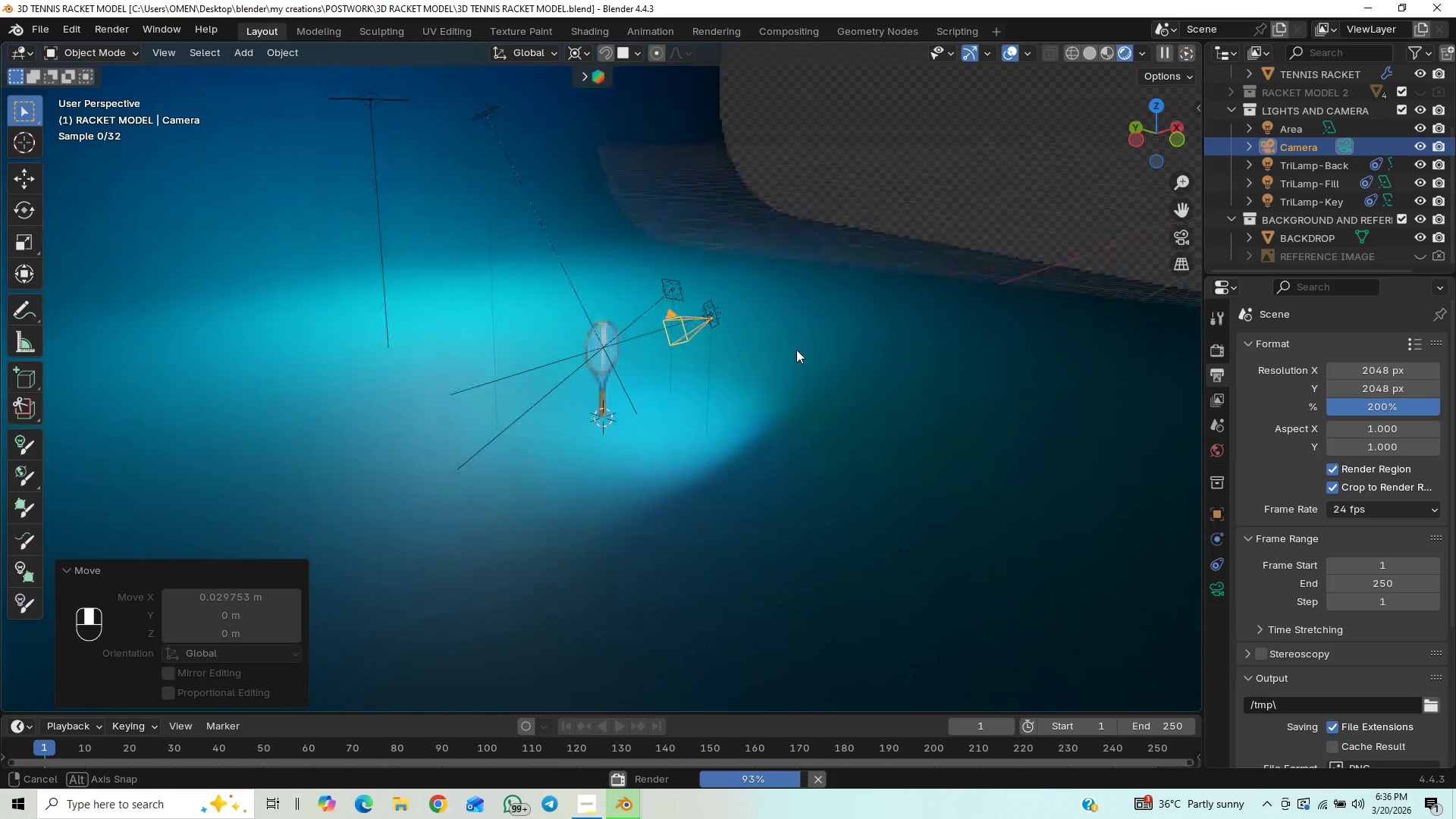 
wait(5.07)
 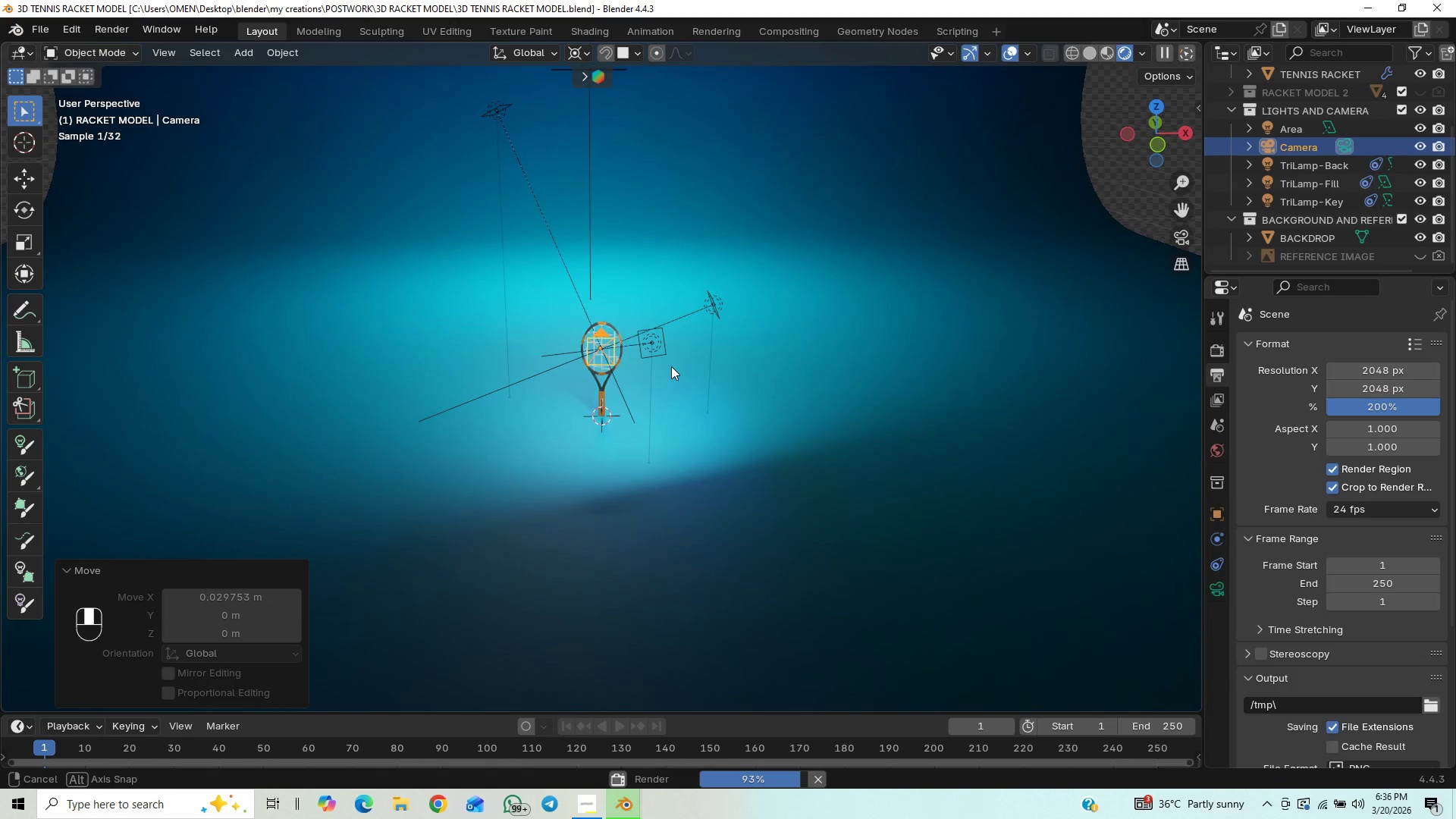 
scroll: coordinate [745, 272], scroll_direction: down, amount: 6.0
 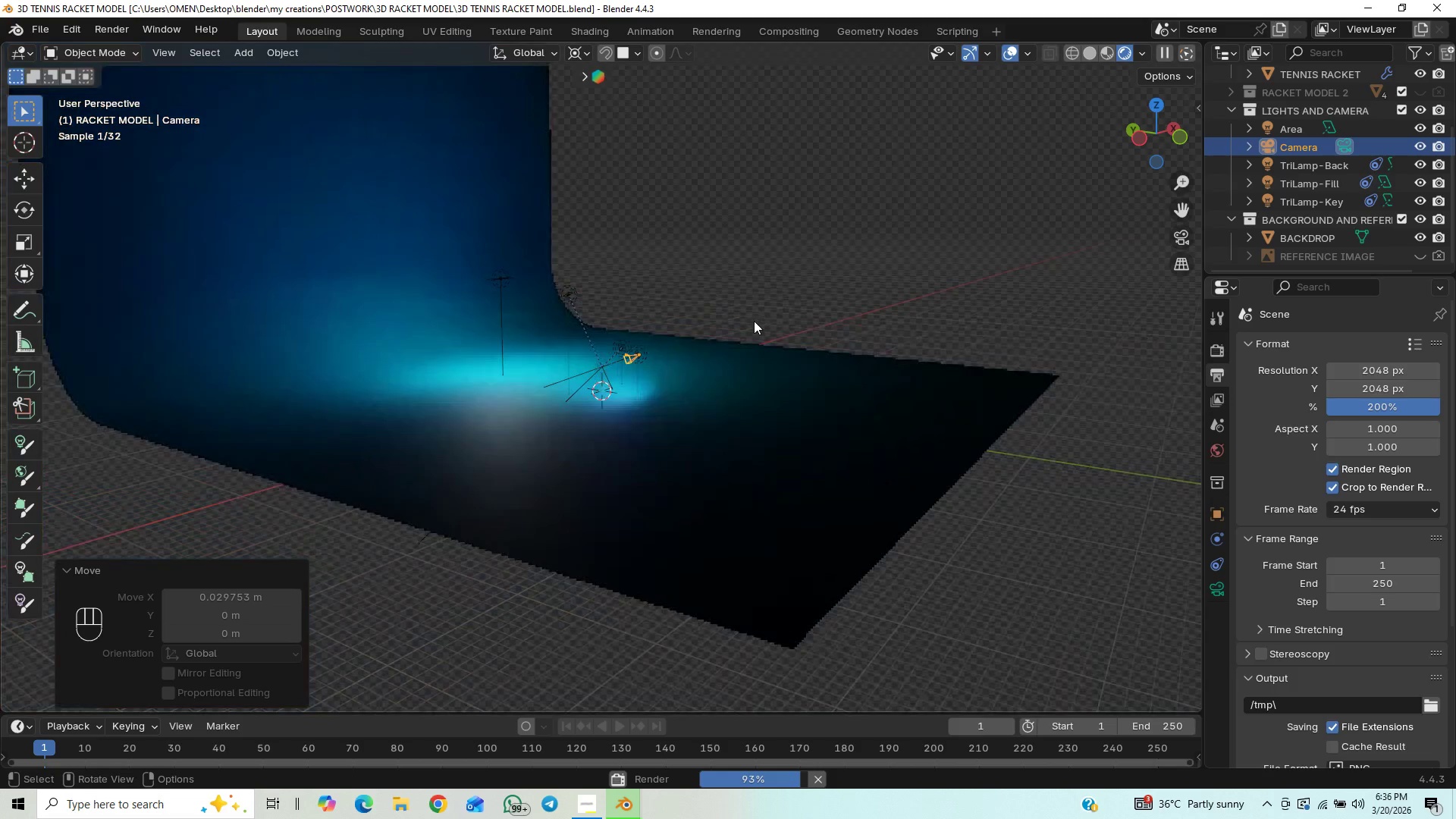 
scroll: coordinate [754, 321], scroll_direction: up, amount: 1.0
 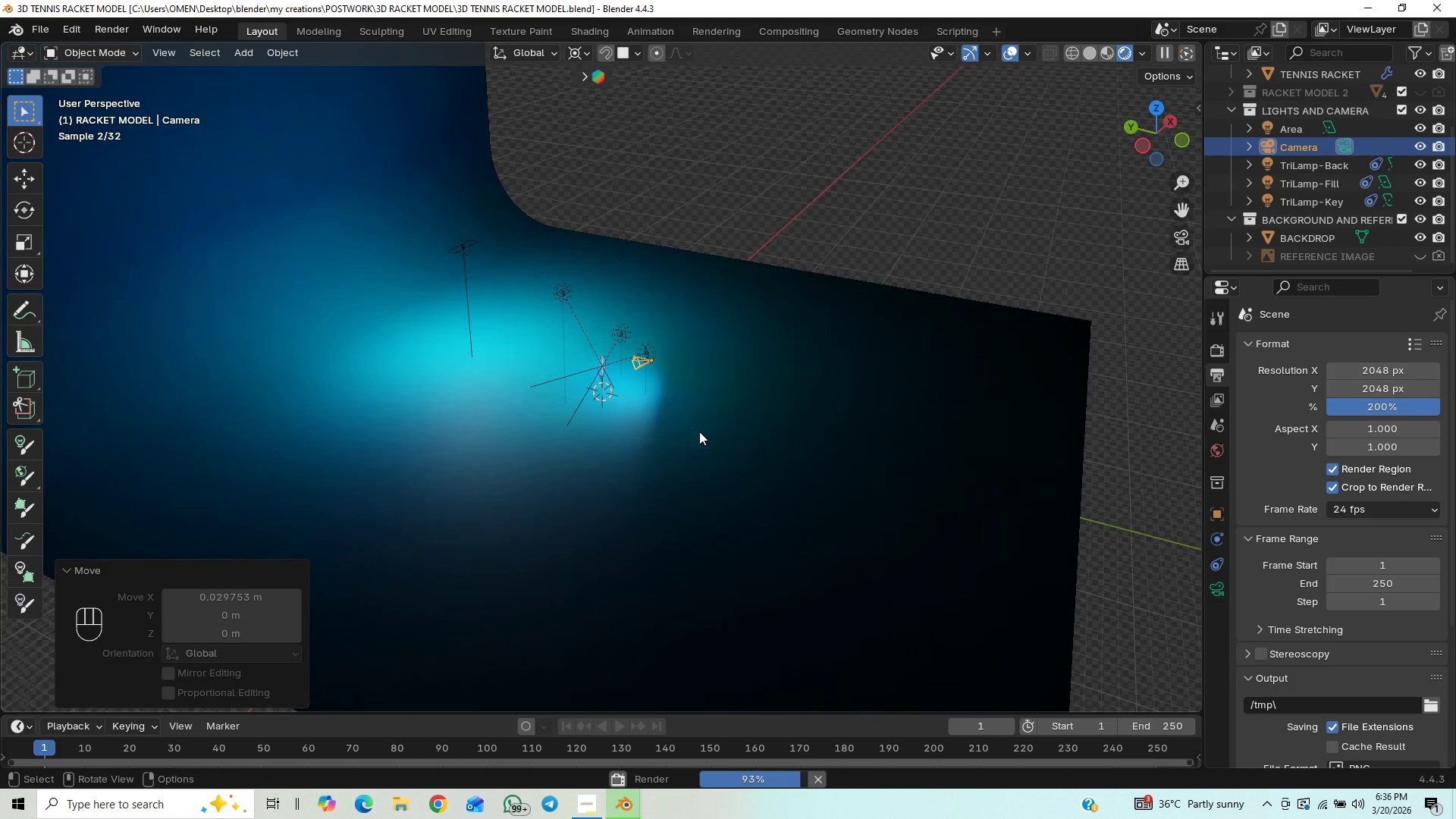 
wait(10.93)
 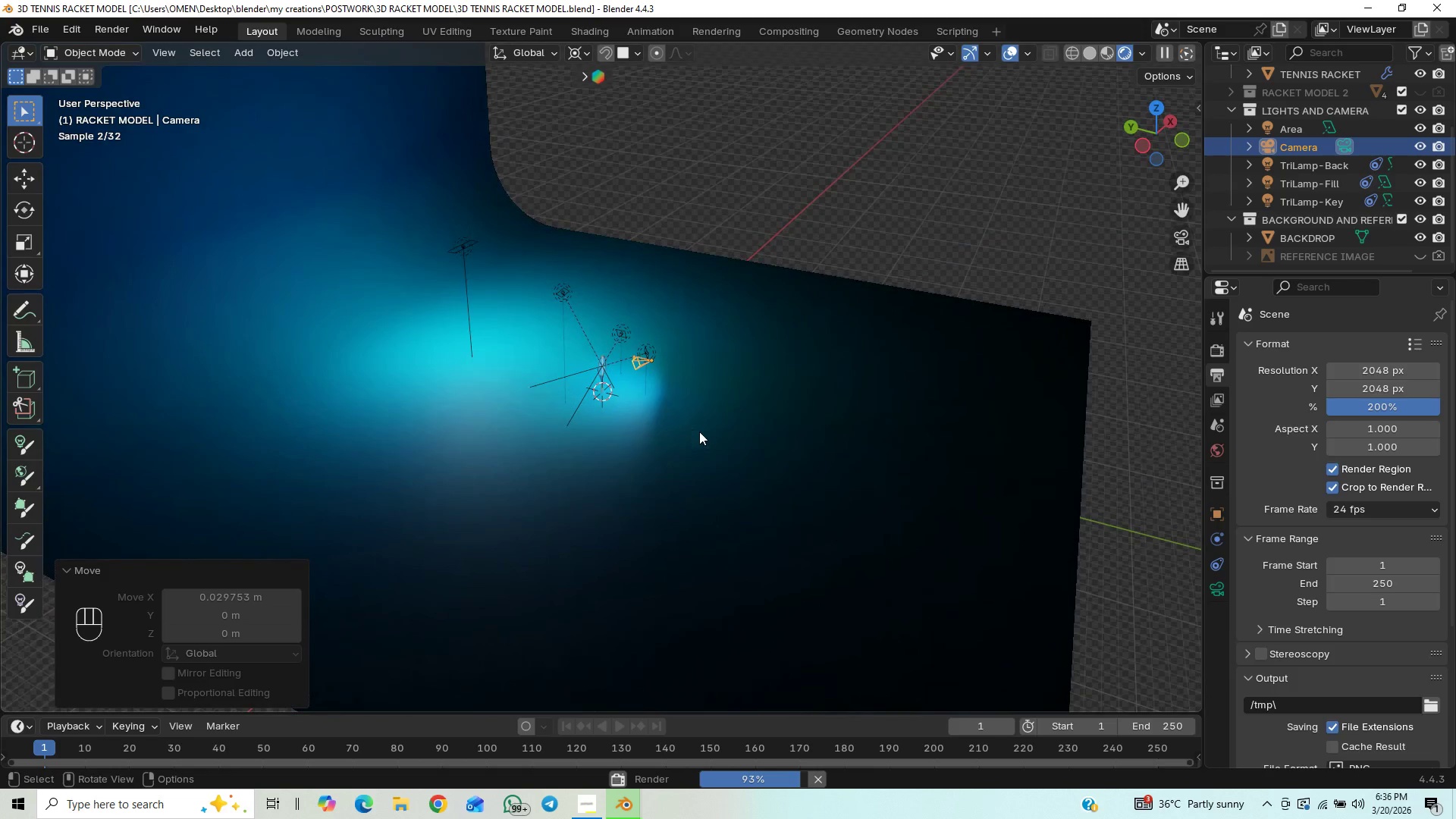 
mouse_move([635, 779])
 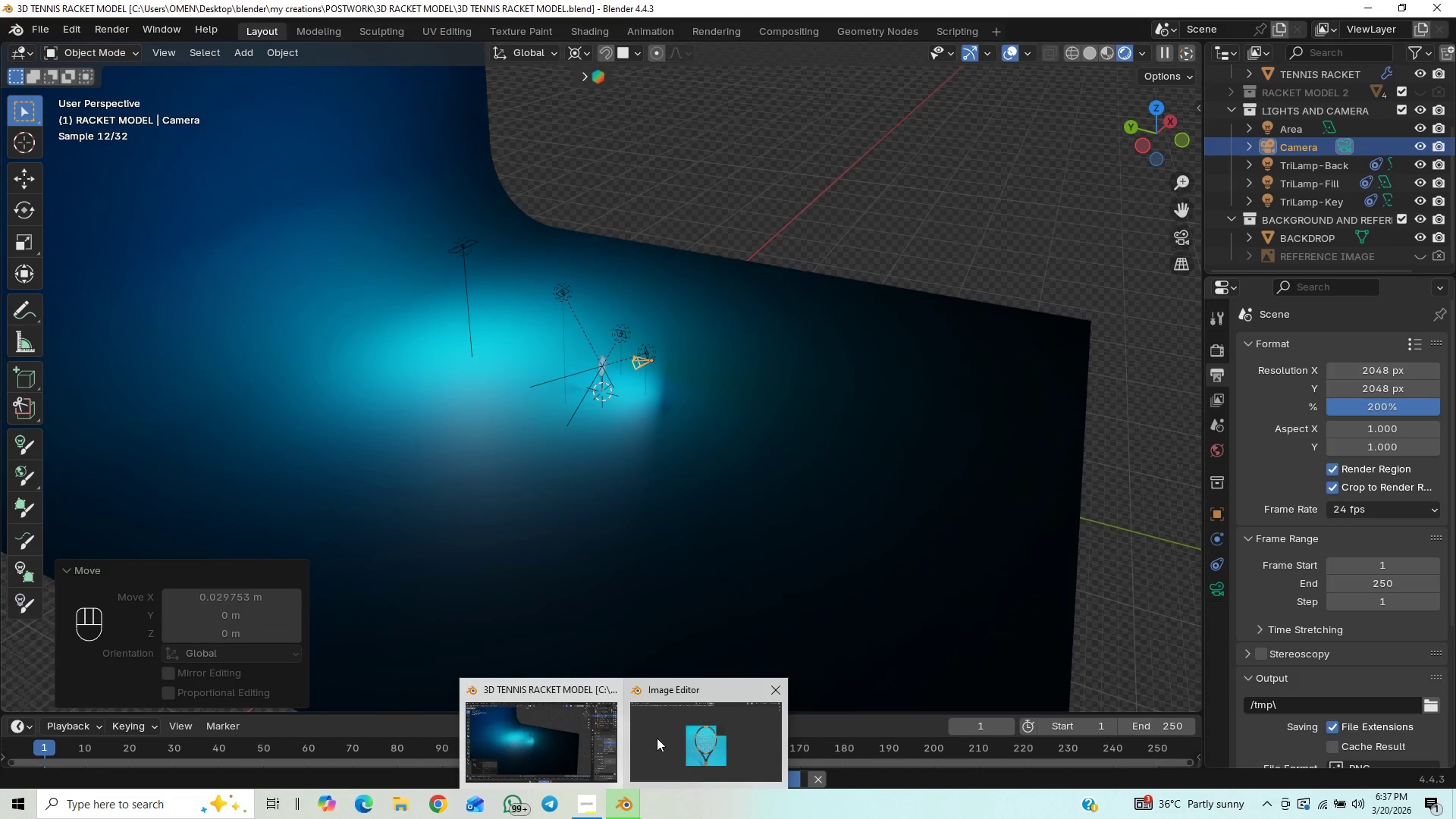 
left_click([657, 736])
 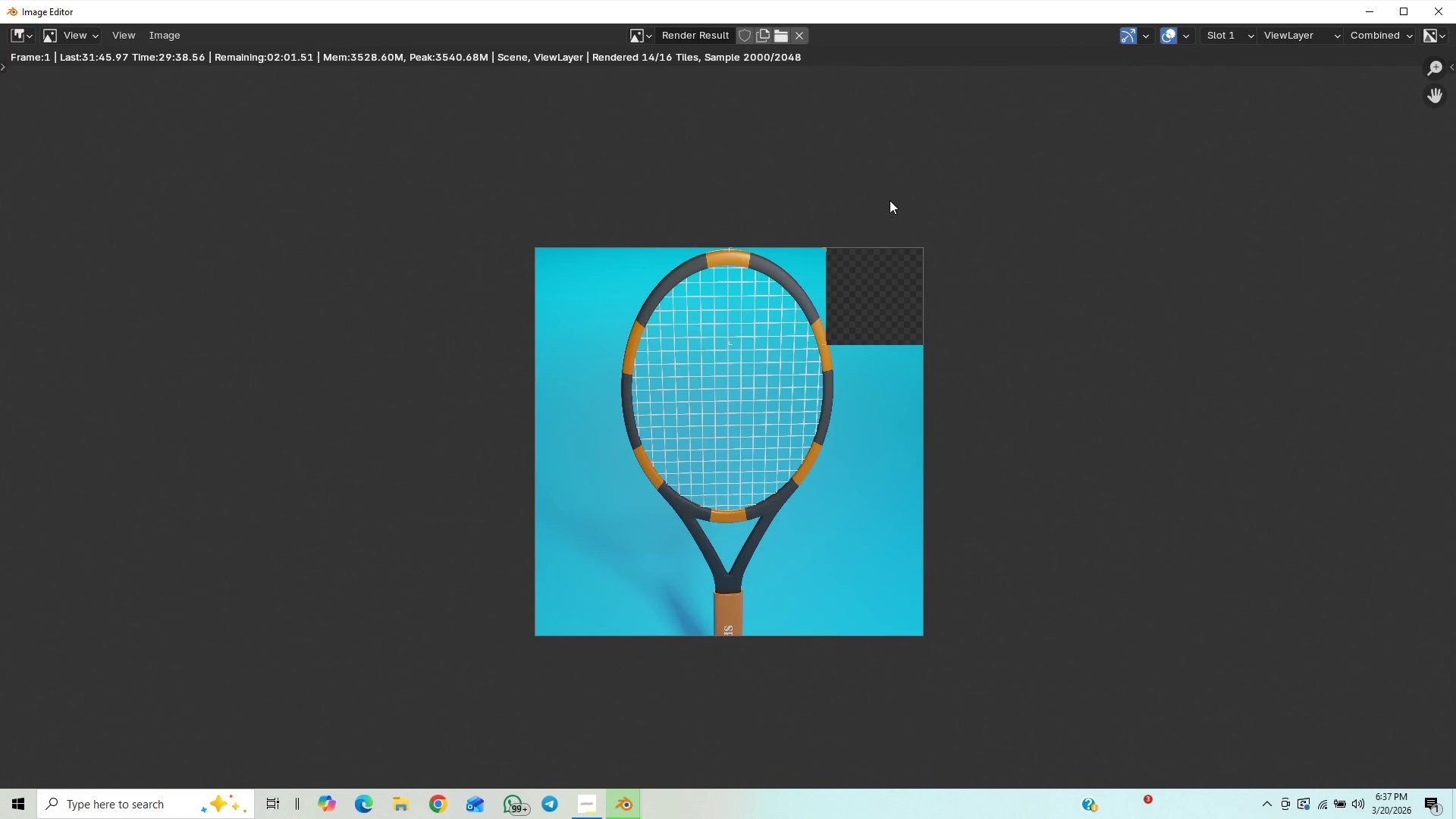 
wait(6.38)
 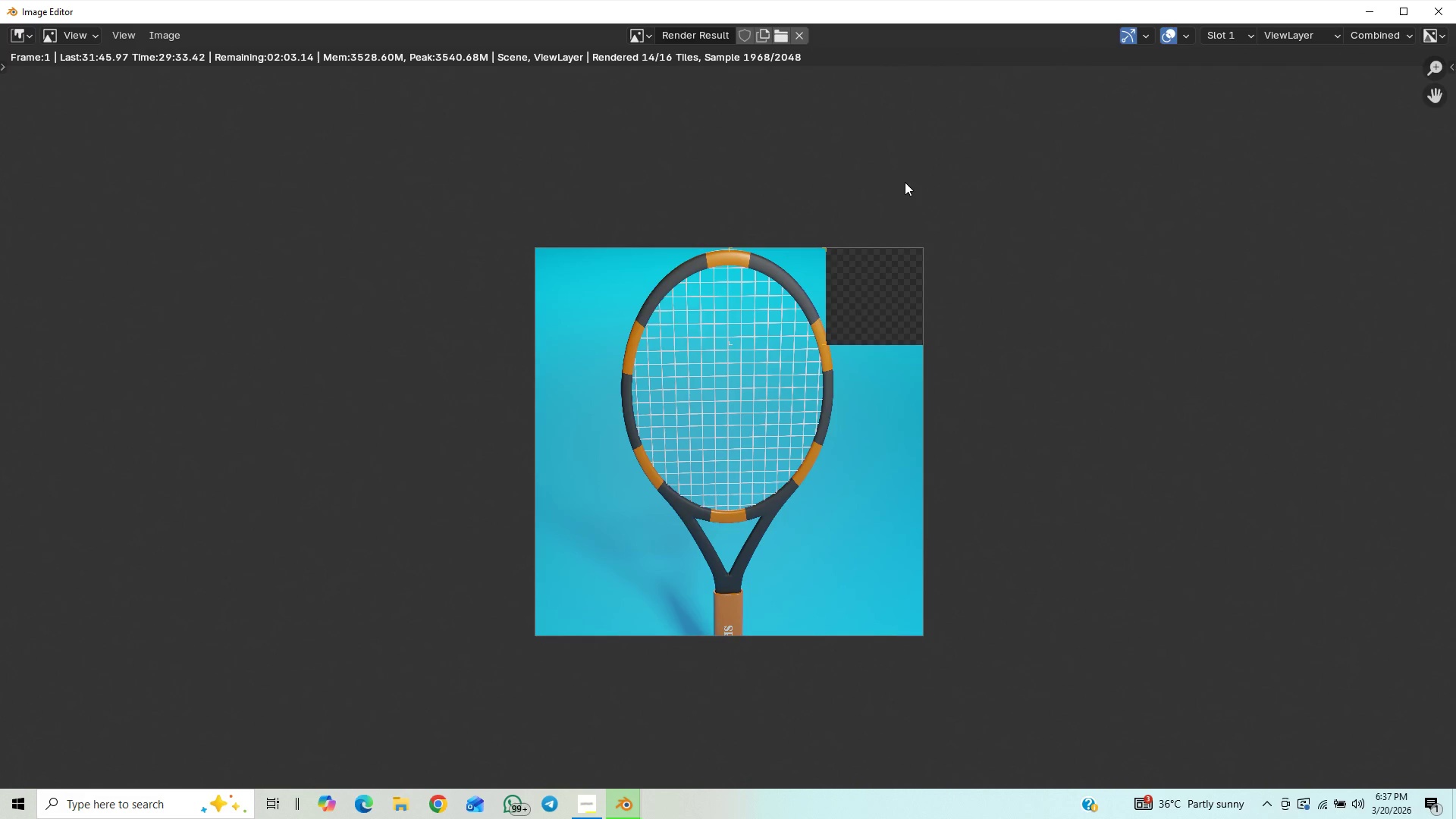 
key(Control+S)
 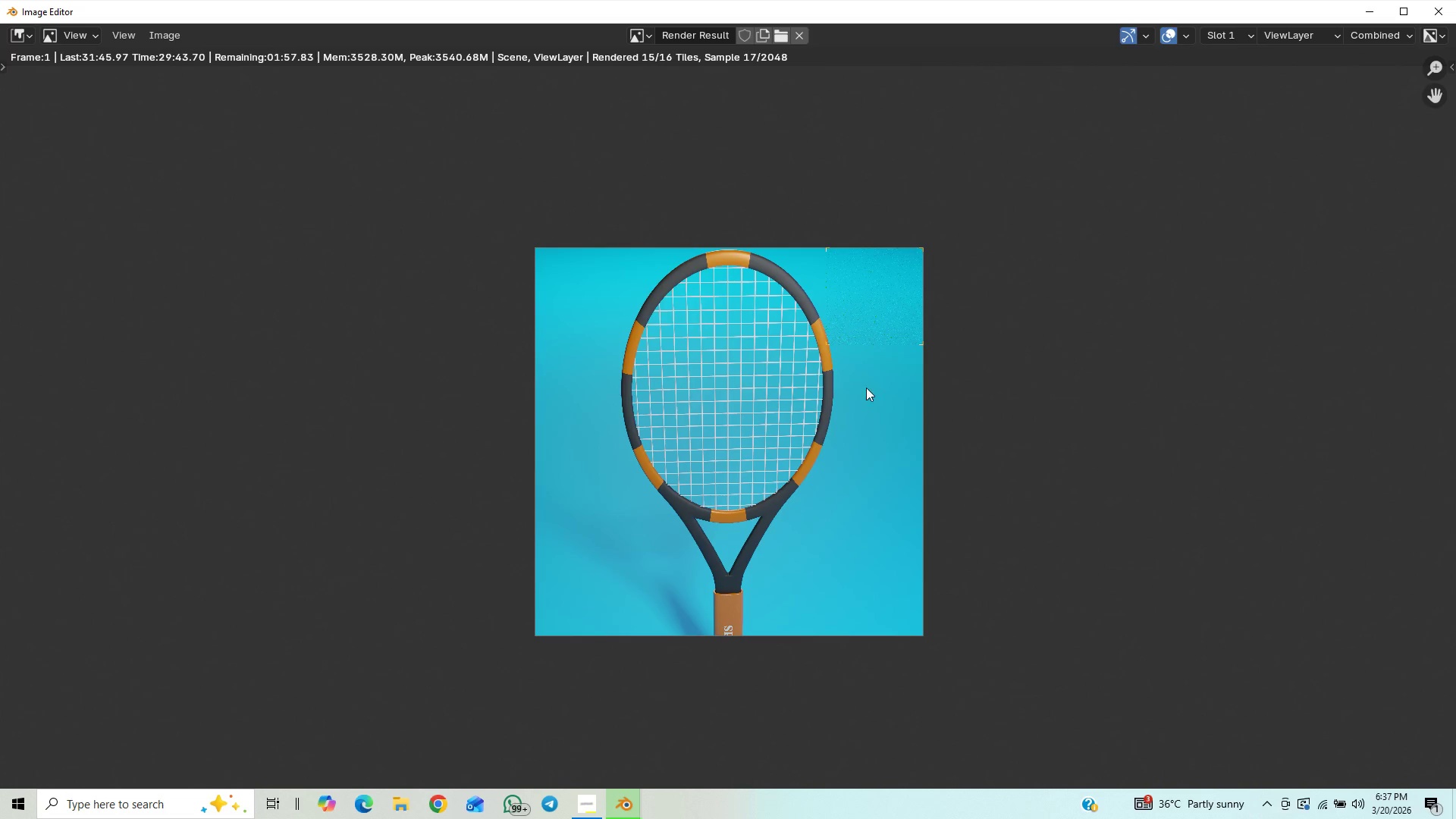 
wait(5.59)
 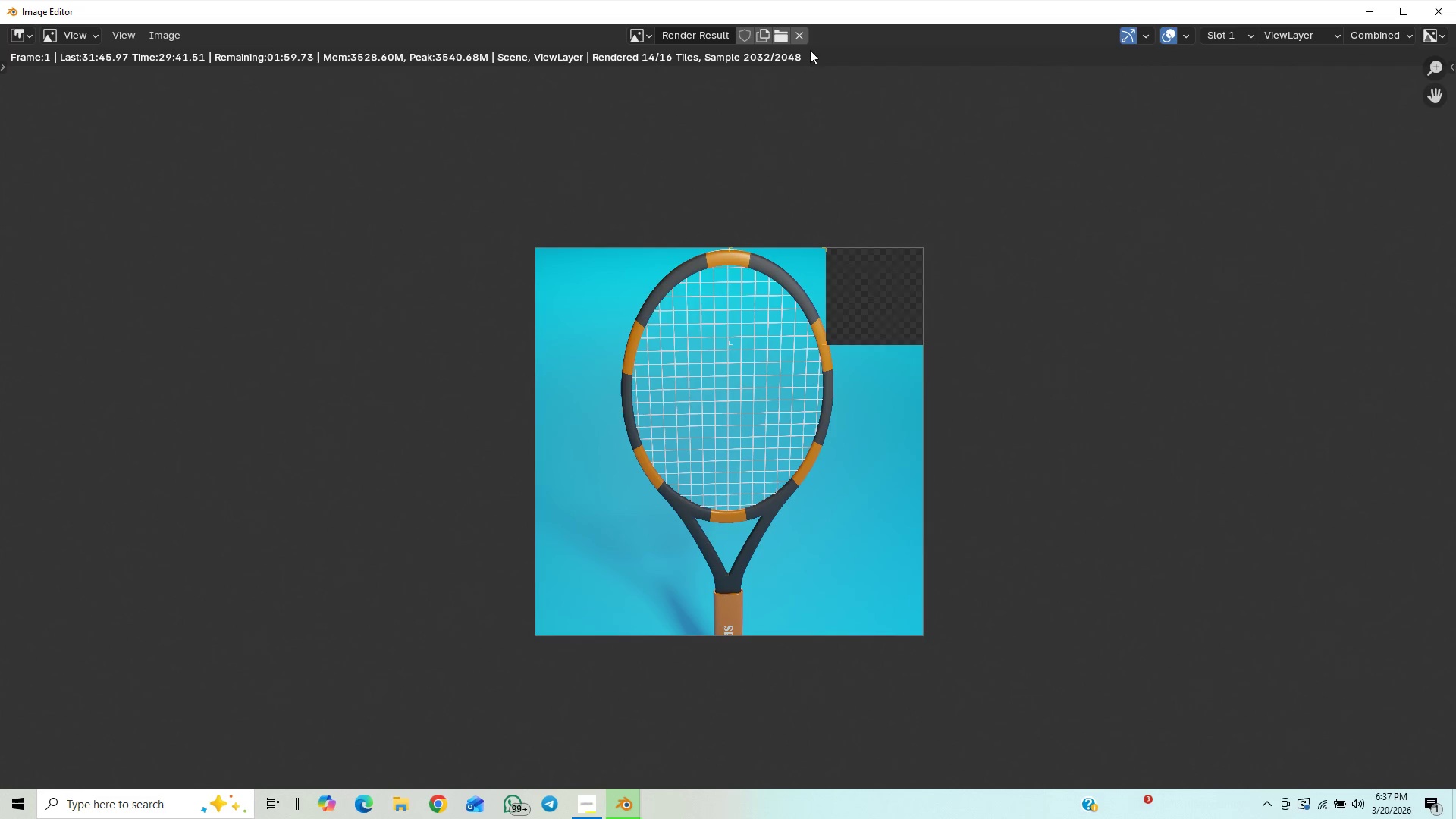 
left_click([584, 807])